 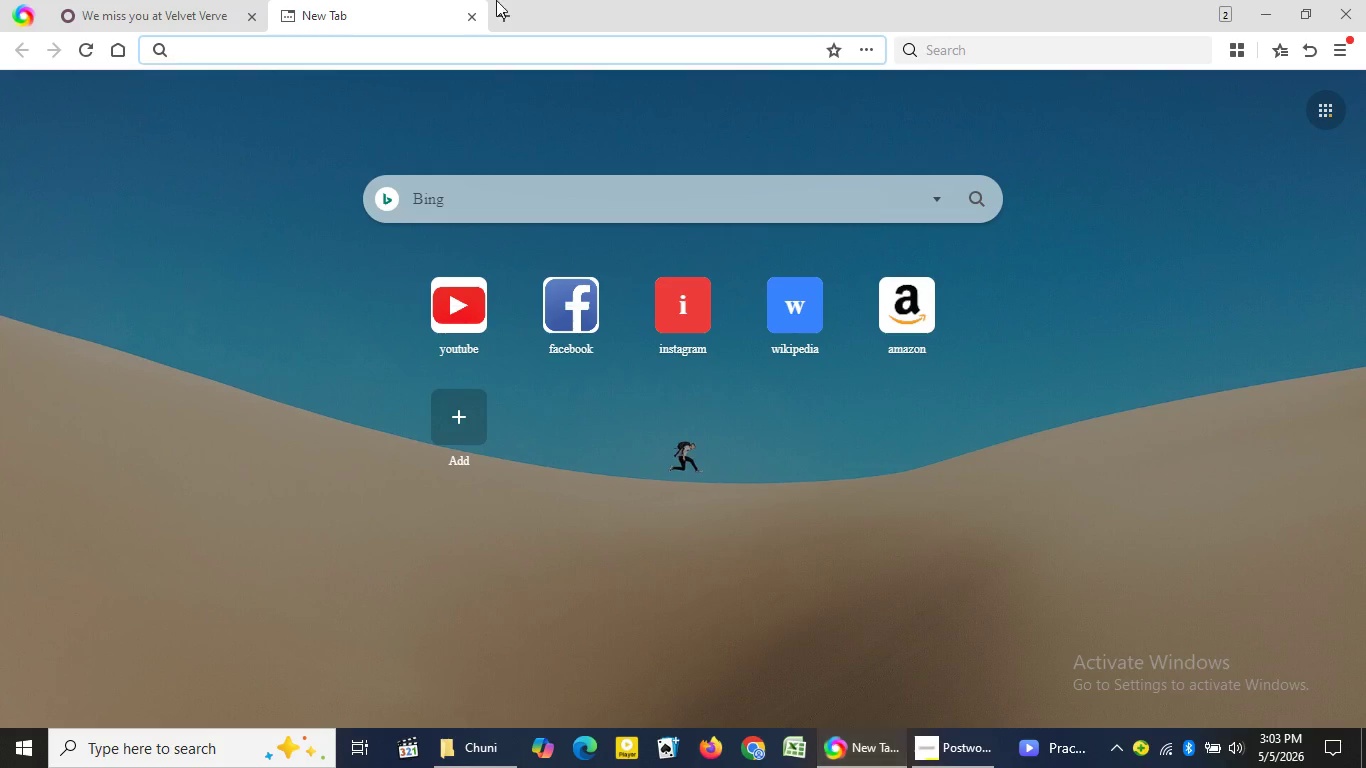 
type(od)
 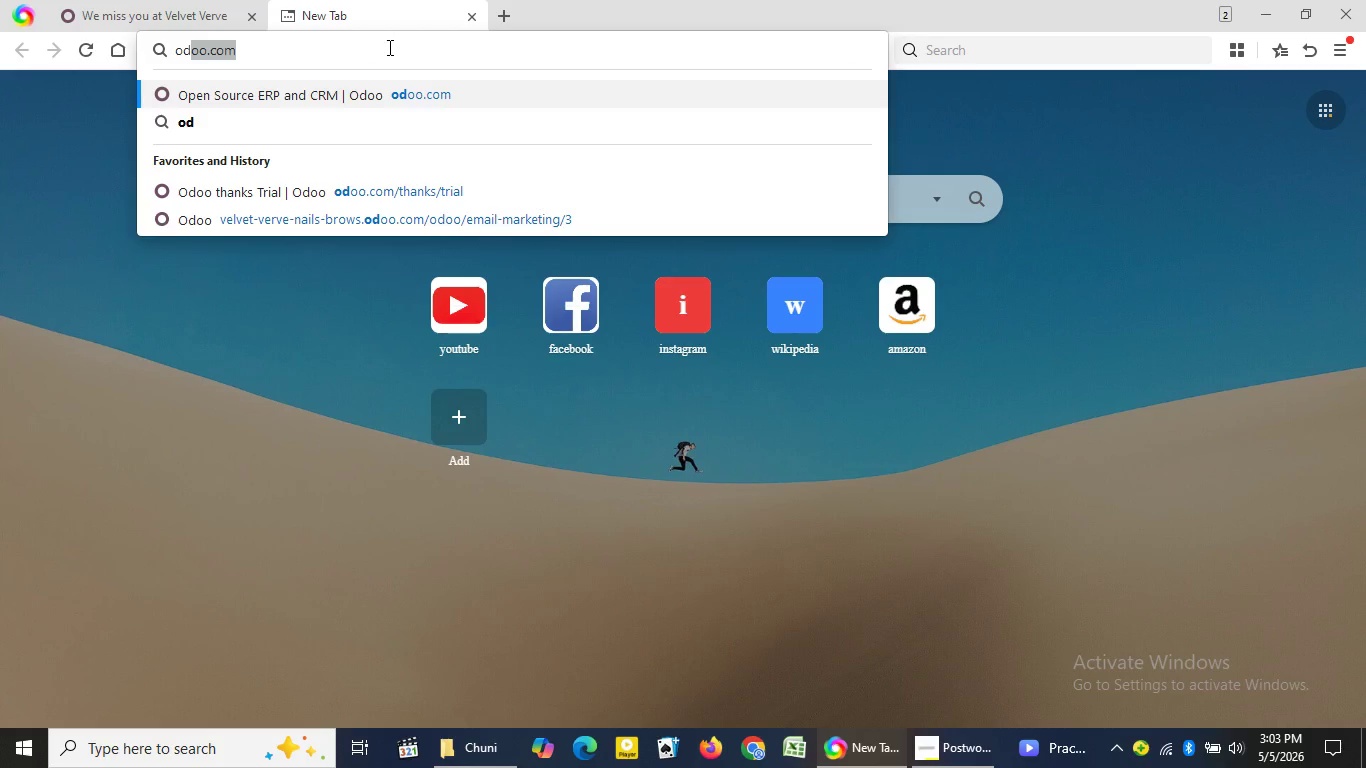 
key(Enter)
 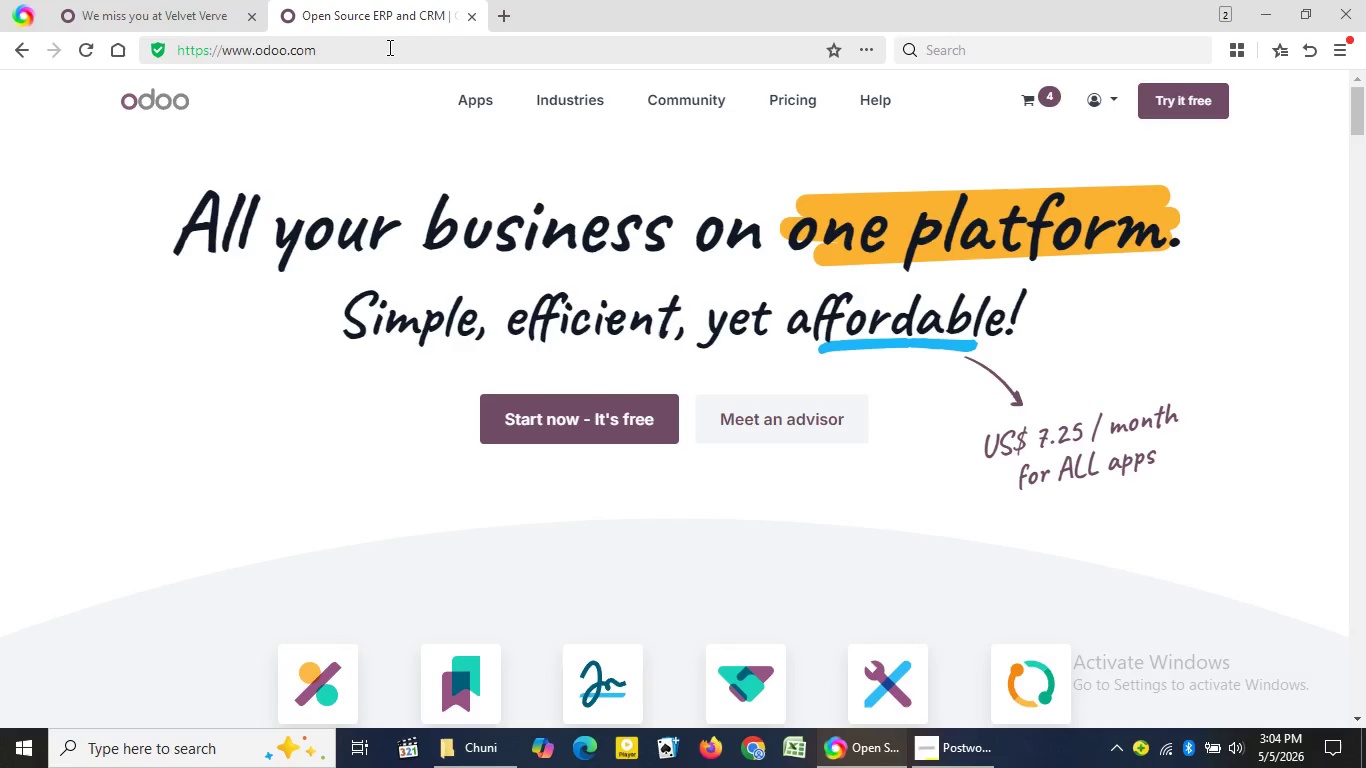 
wait(13.84)
 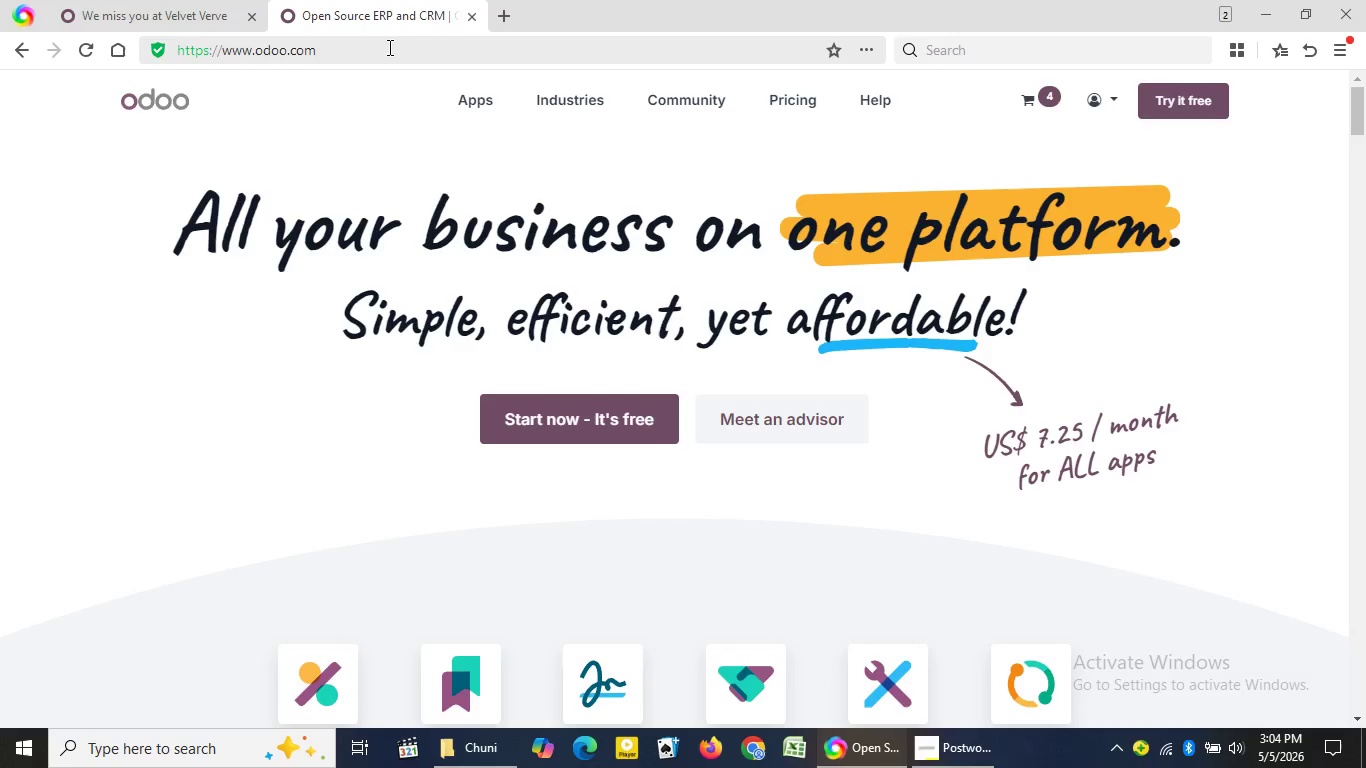 
left_click([591, 417])
 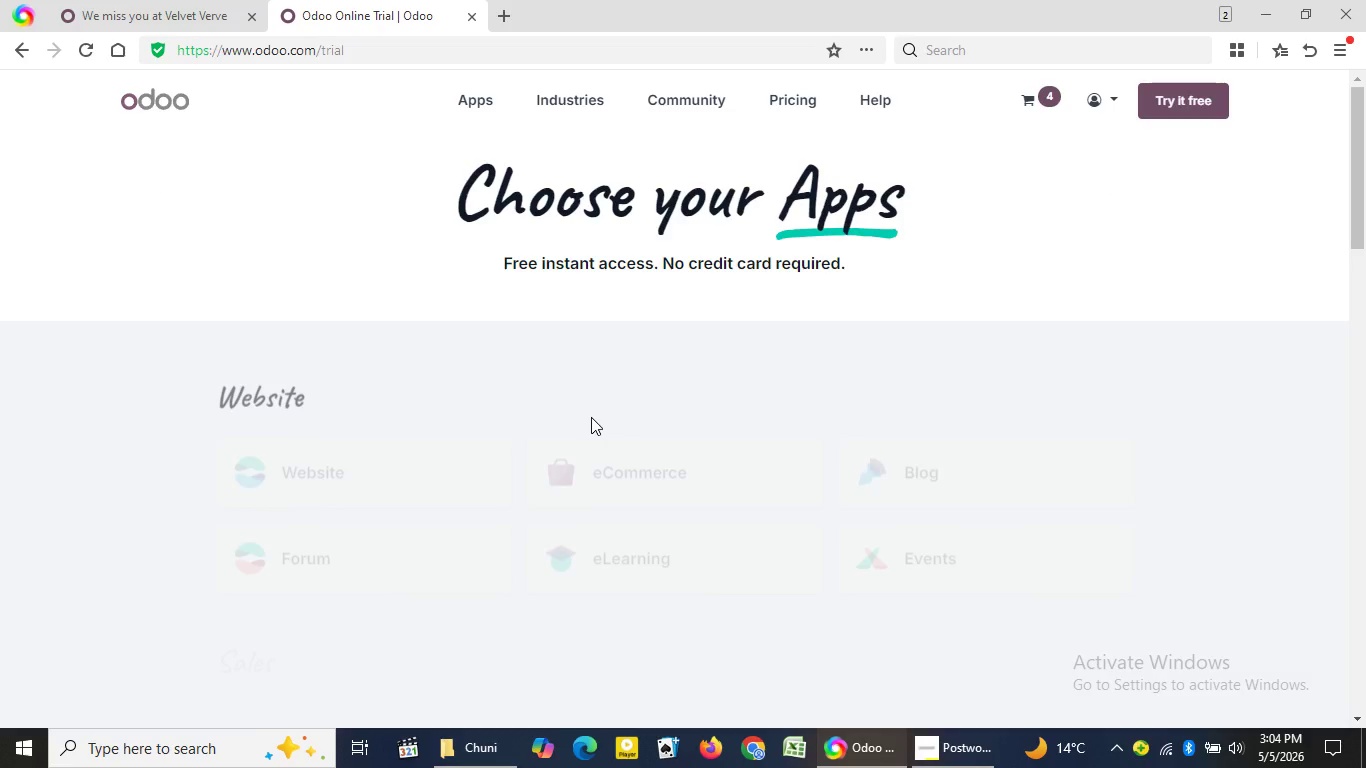 
wait(14.61)
 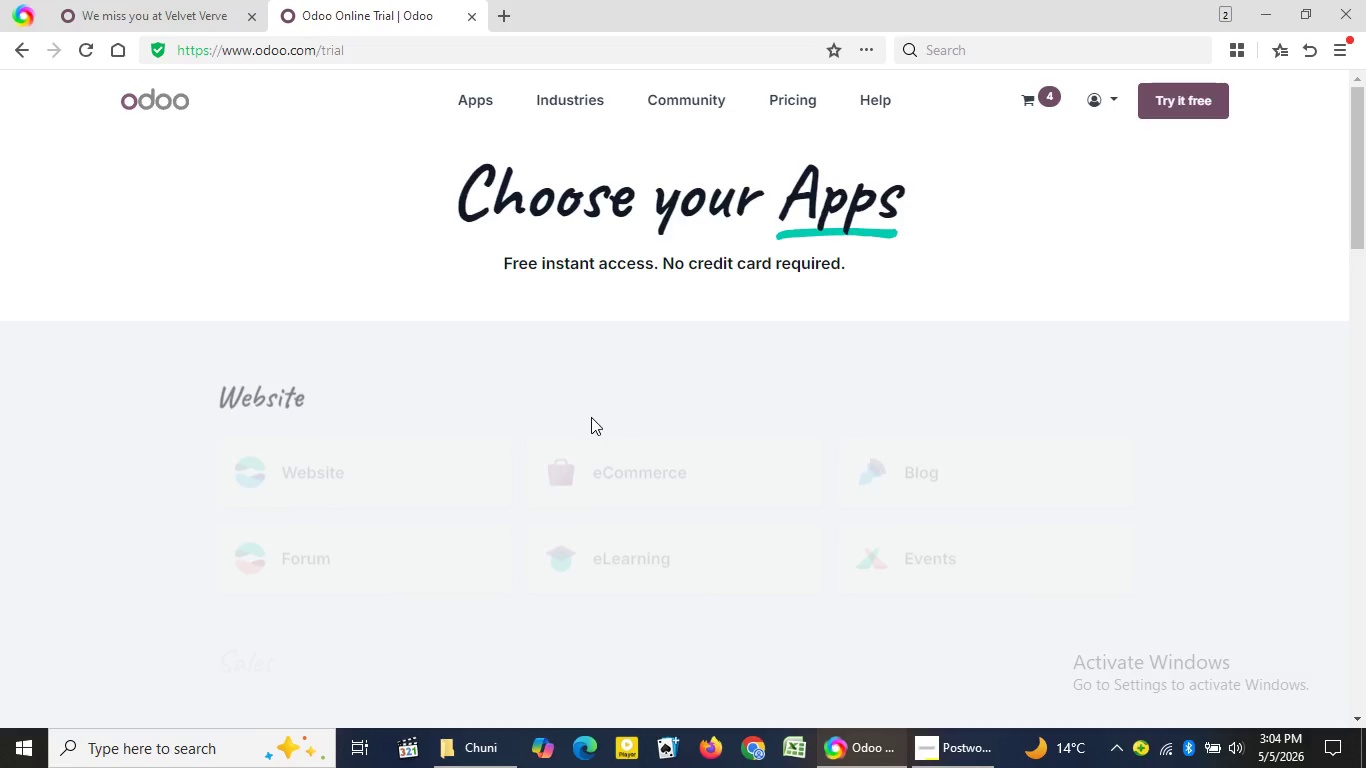 
left_click([1365, 264])
 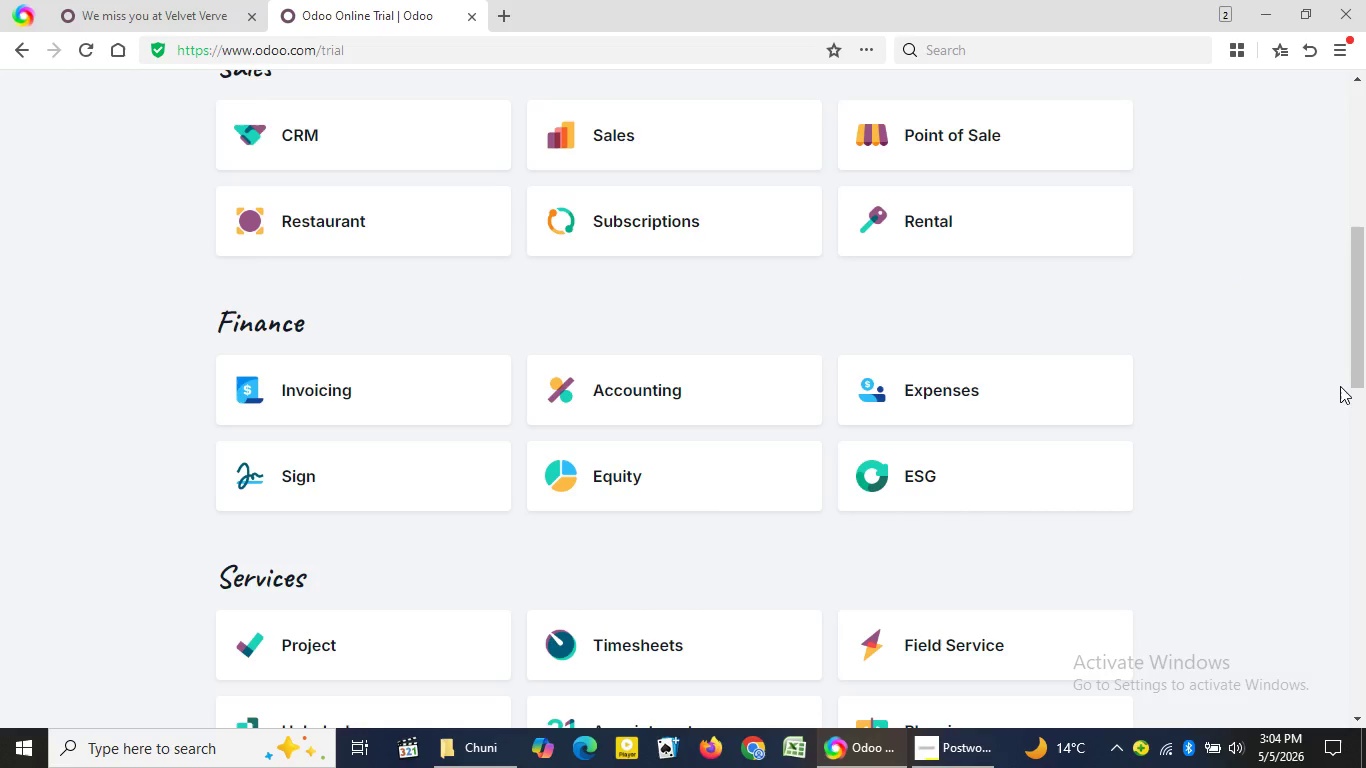 
left_click([1365, 396])
 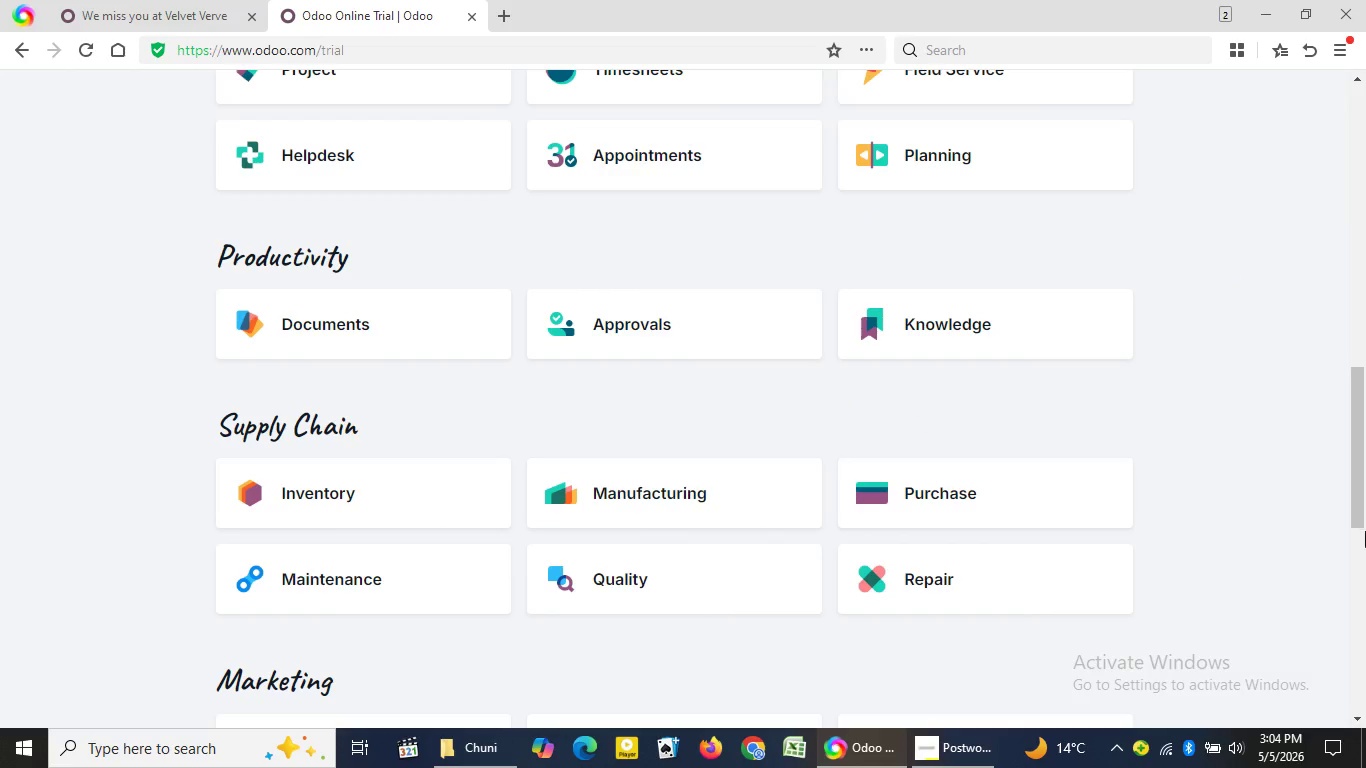 
left_click([1359, 542])
 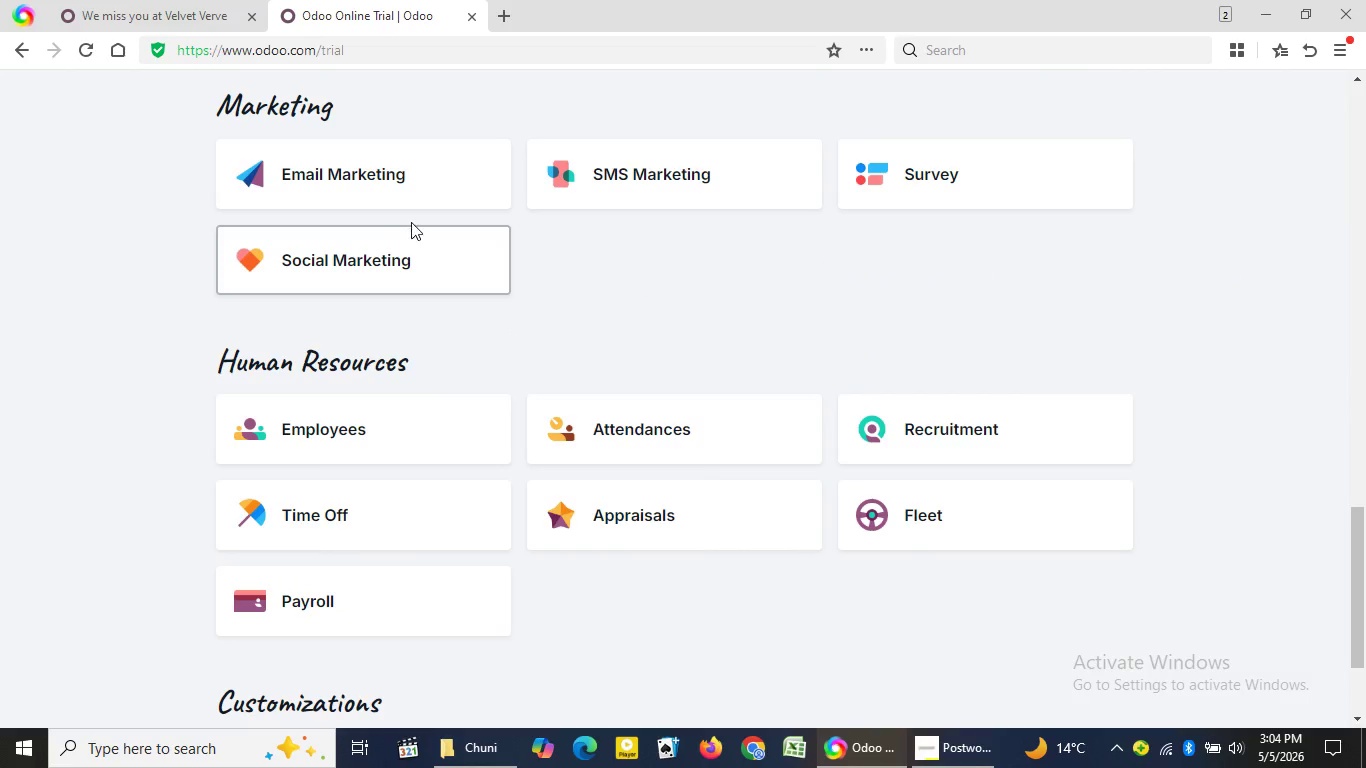 
left_click([402, 176])
 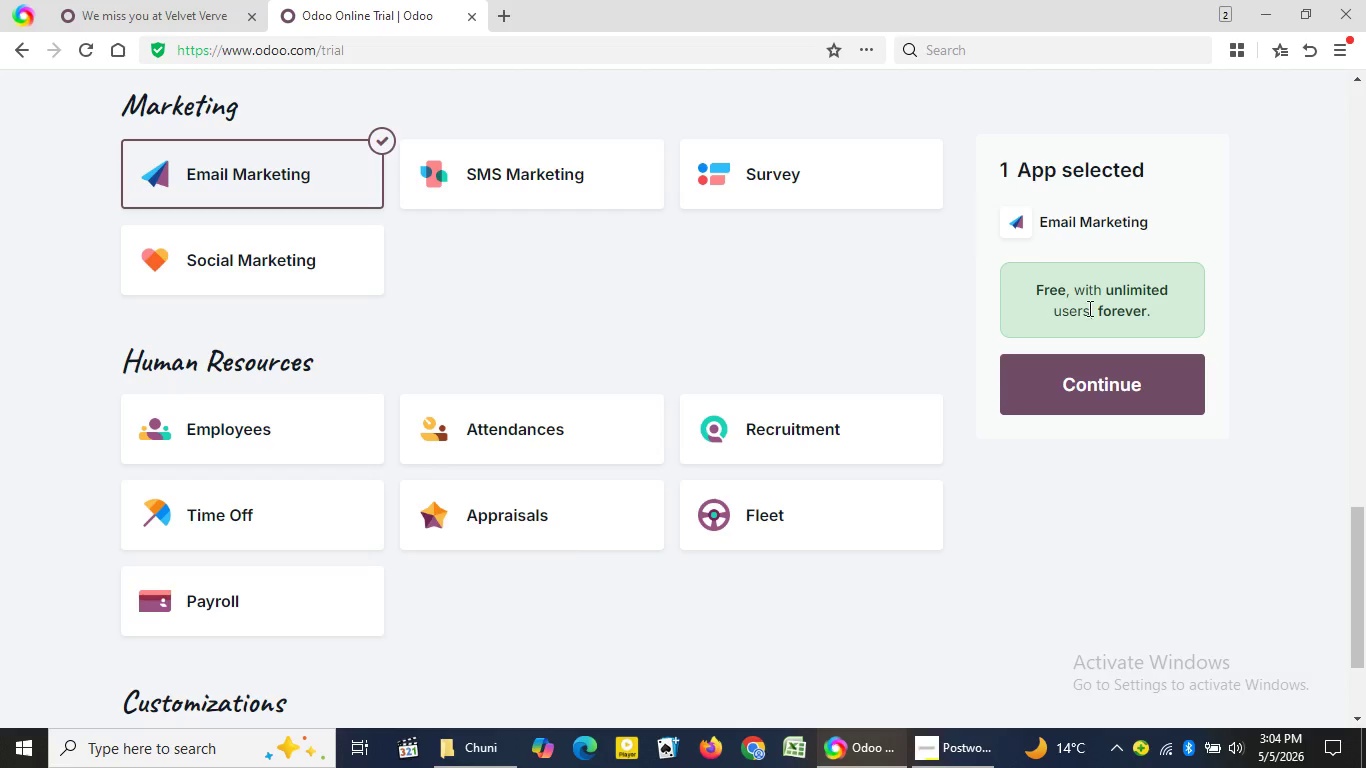 
wait(5.53)
 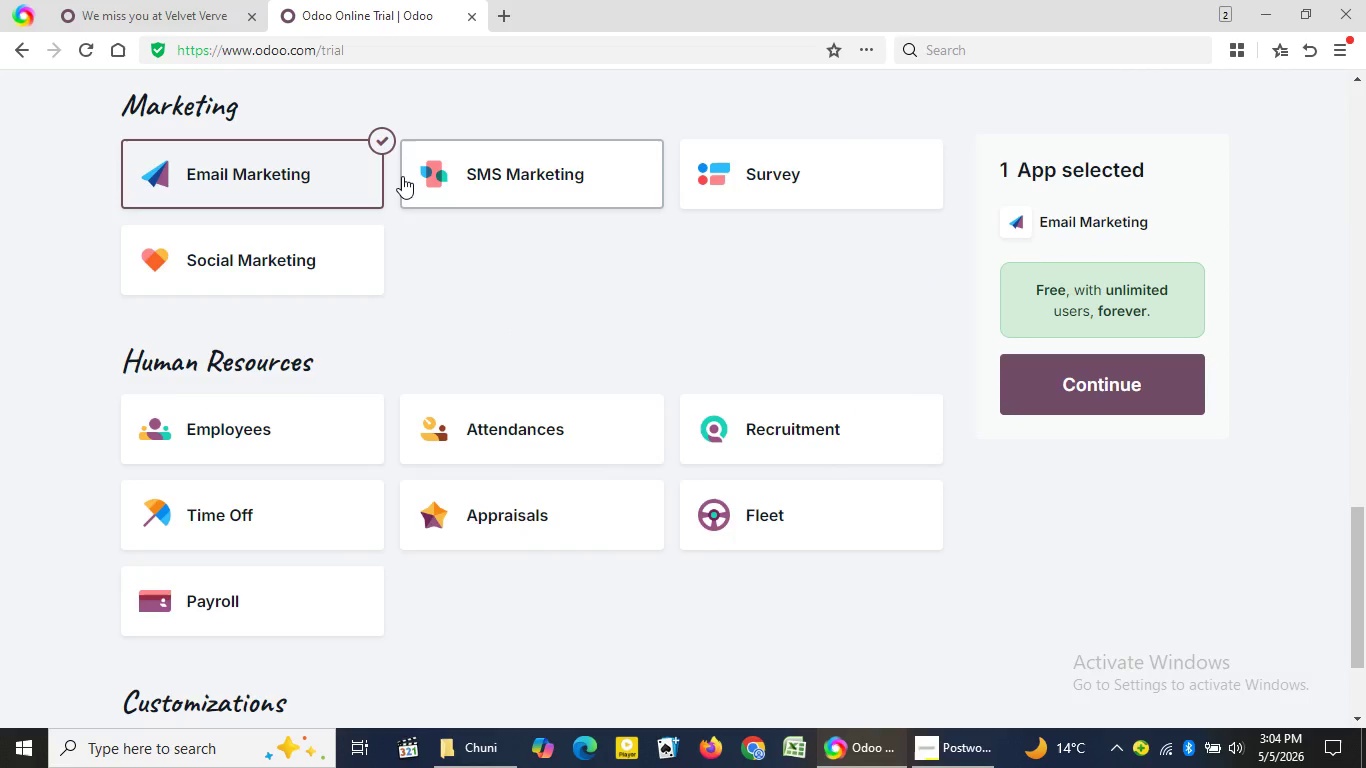 
left_click([1105, 377])
 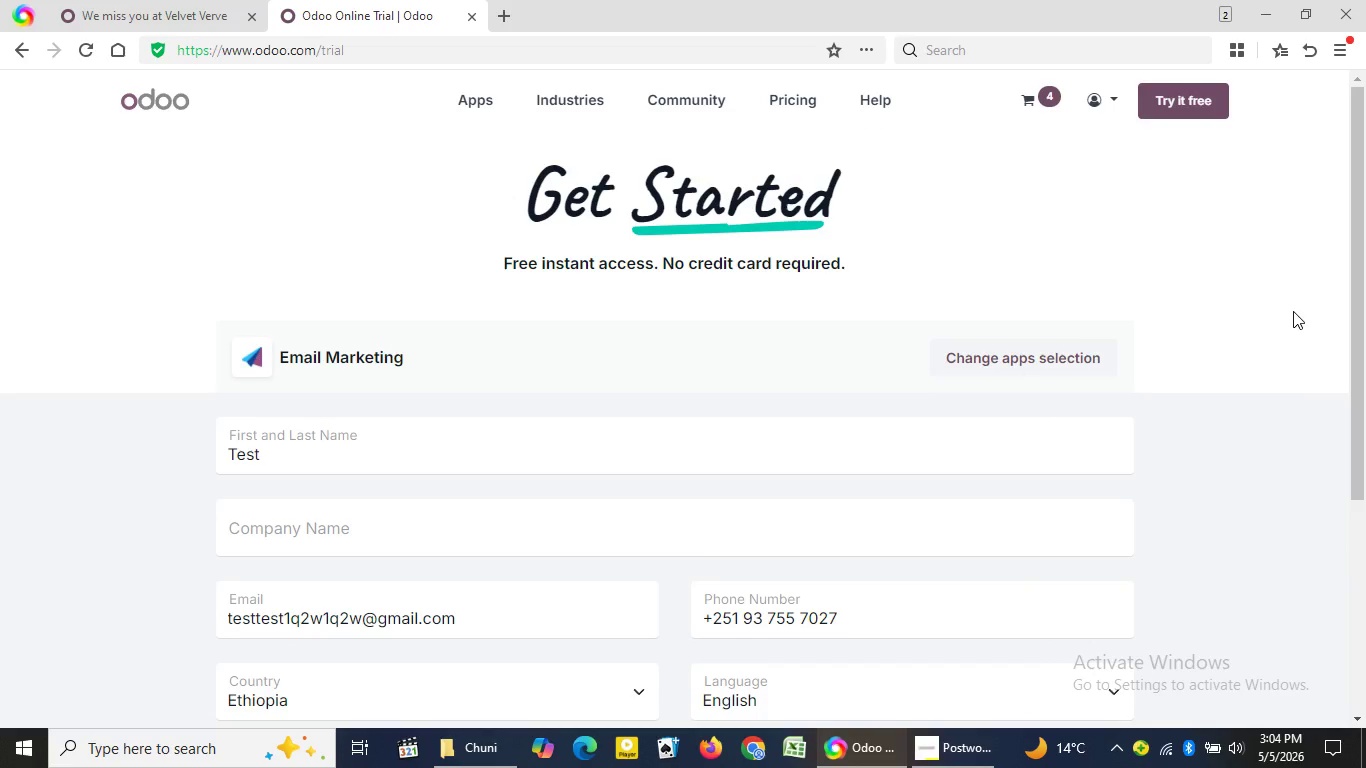 
wait(12.5)
 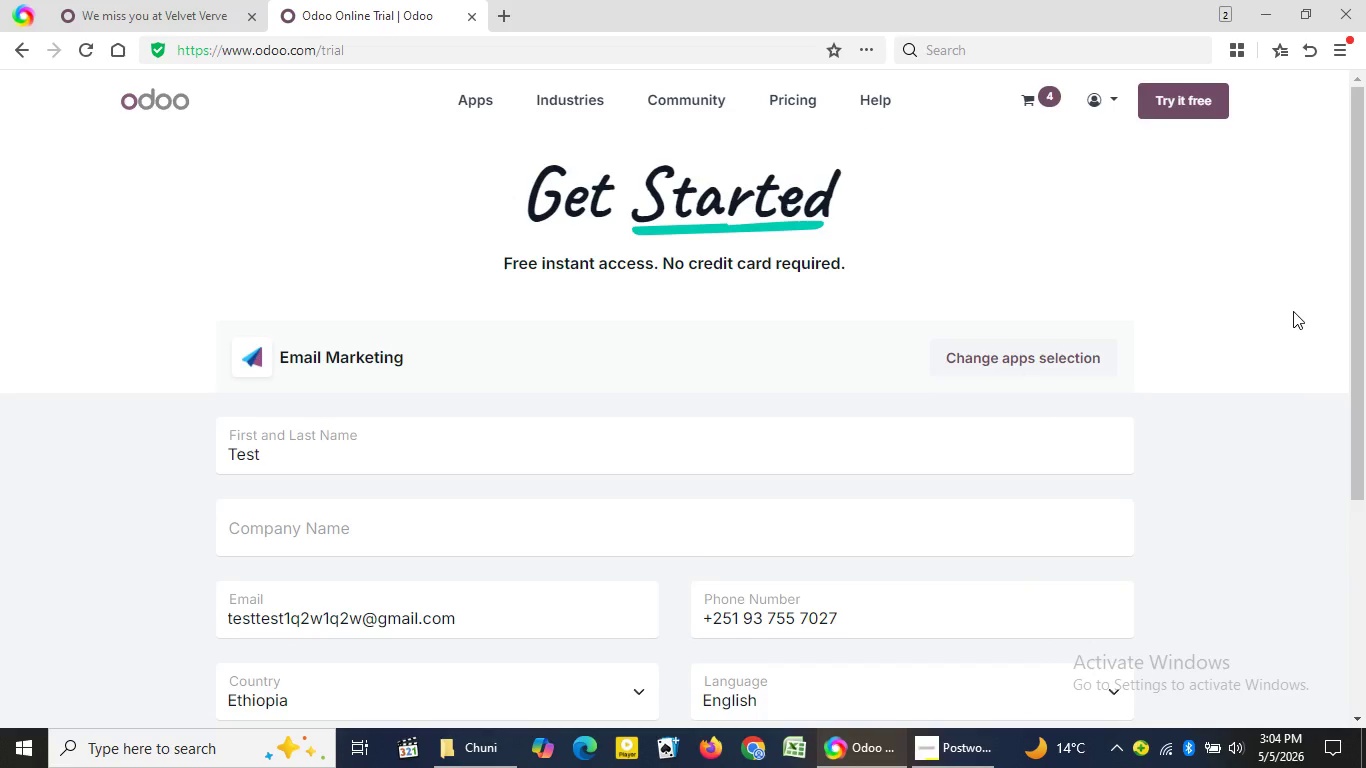 
left_click([926, 767])